 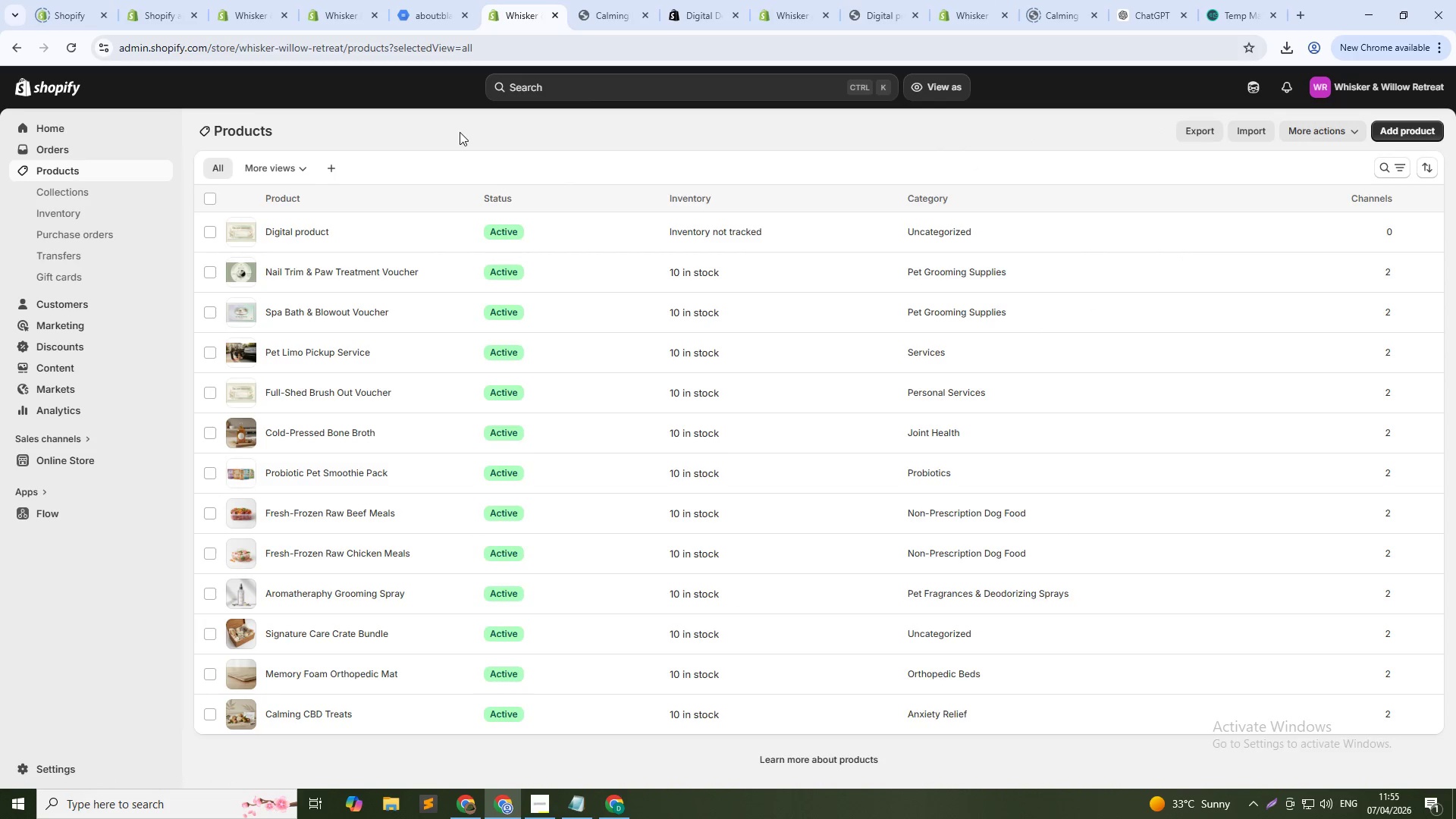 
left_click([331, 516])
 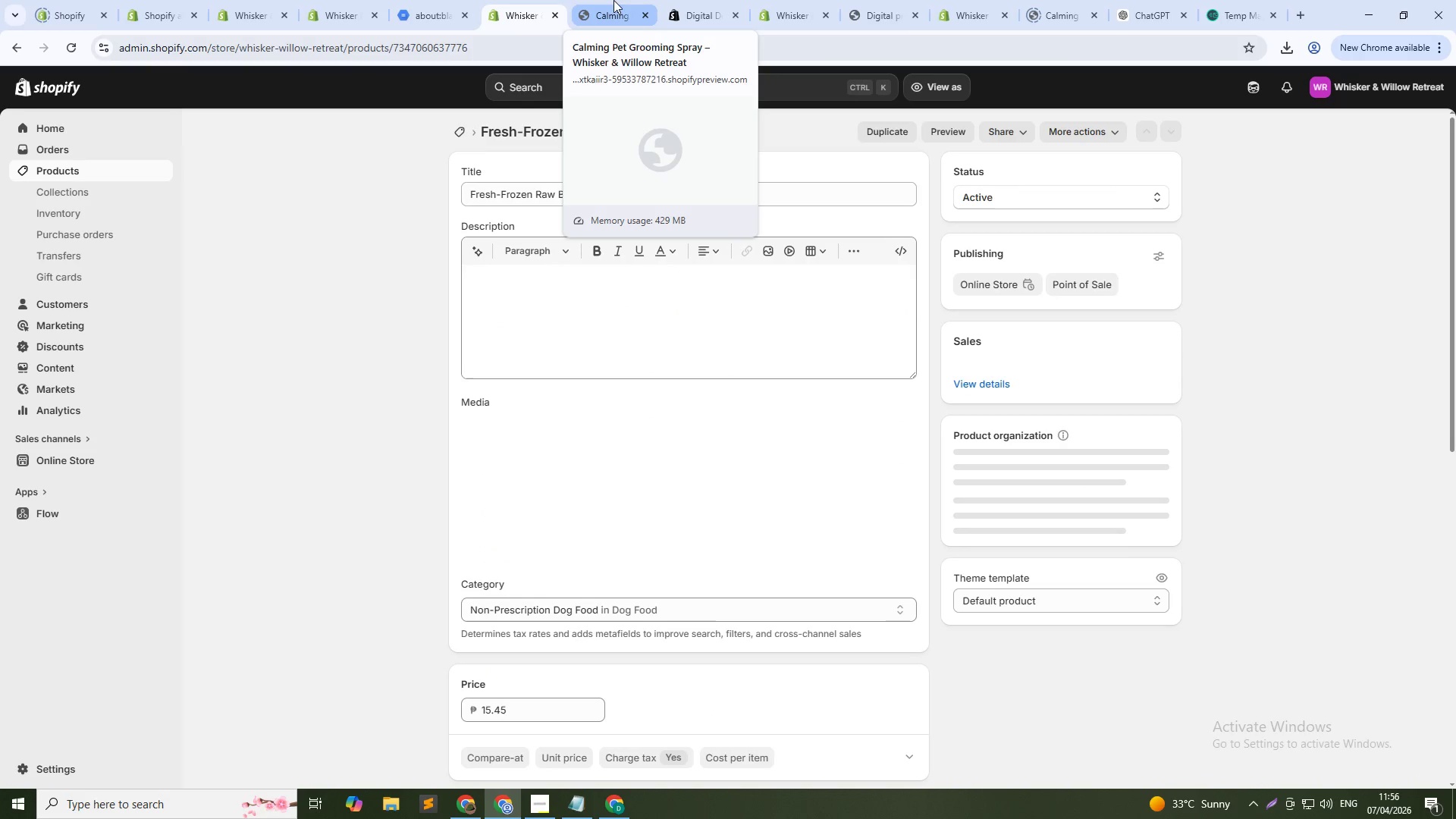 
left_click([613, 0])
 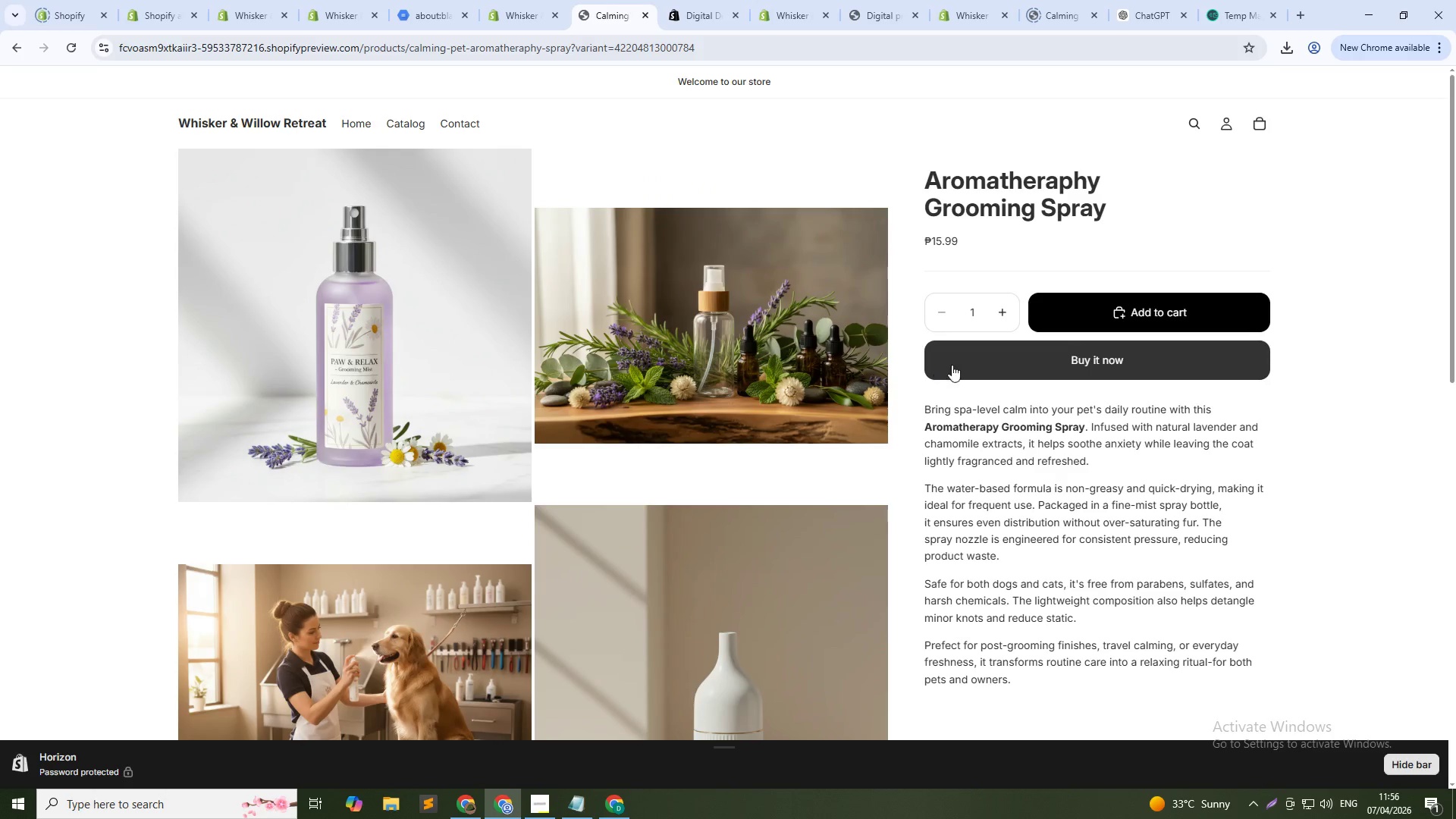 
left_click([961, 365])
 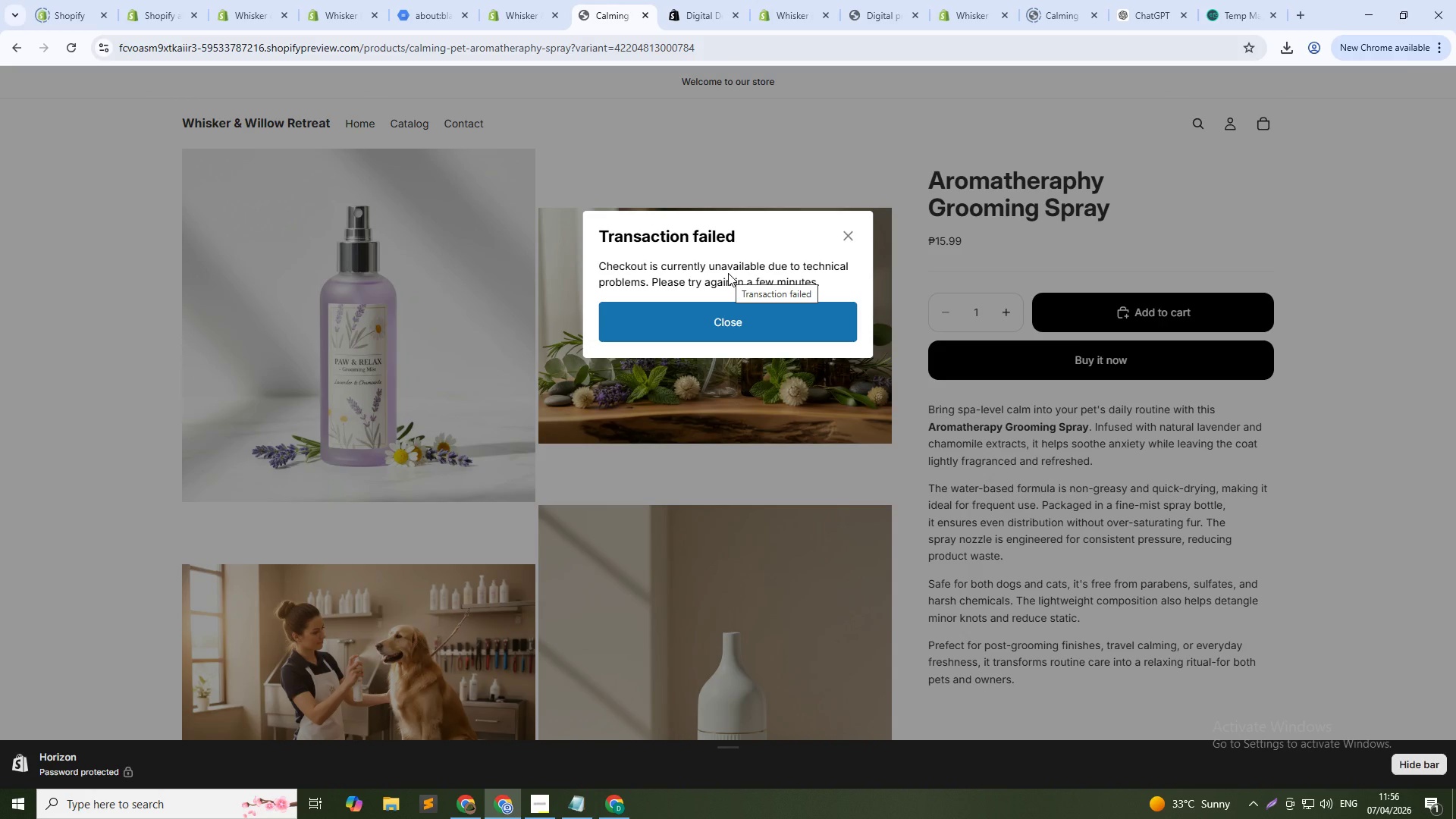 
wait(16.03)
 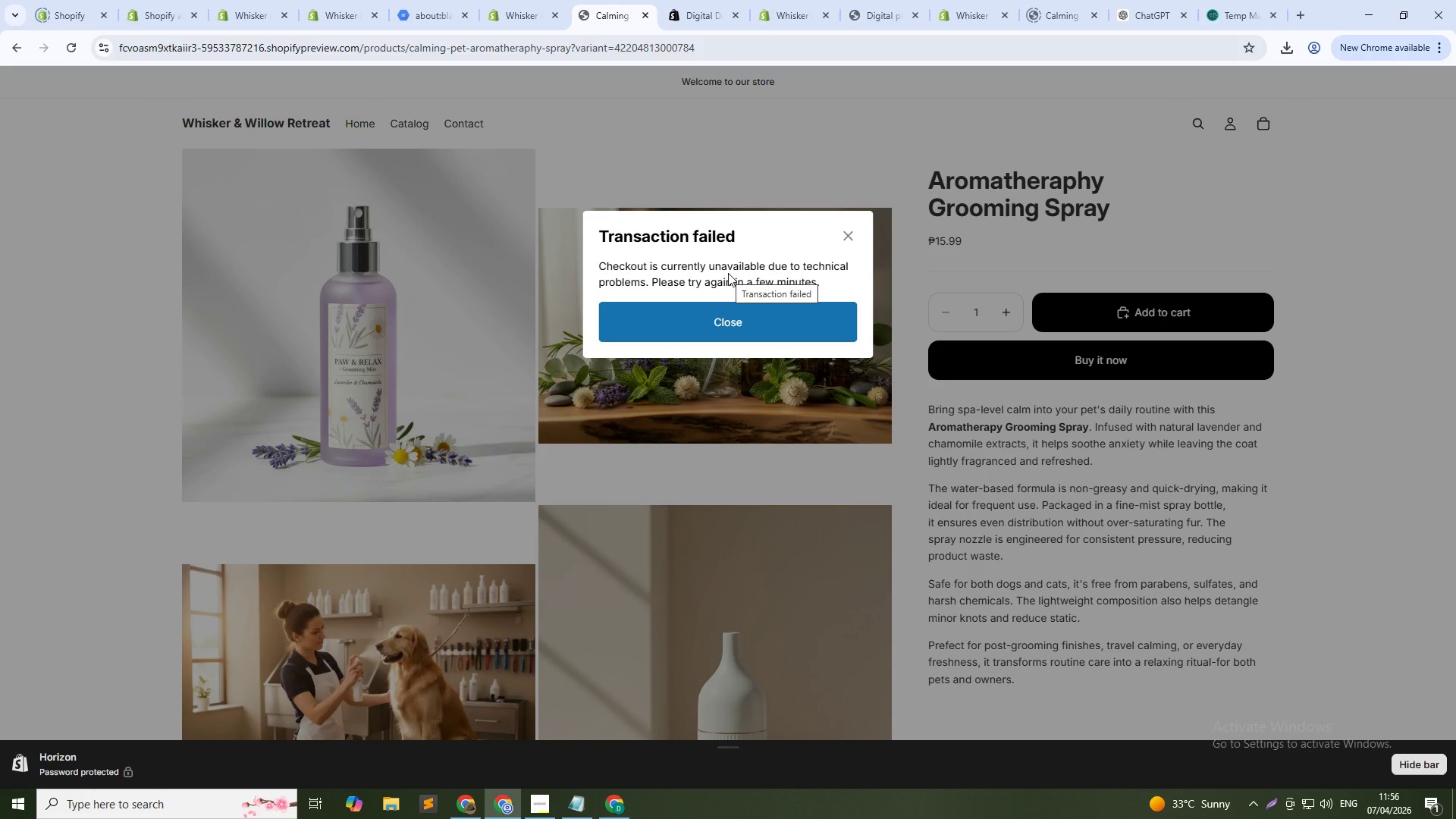 
left_click([841, 233])
 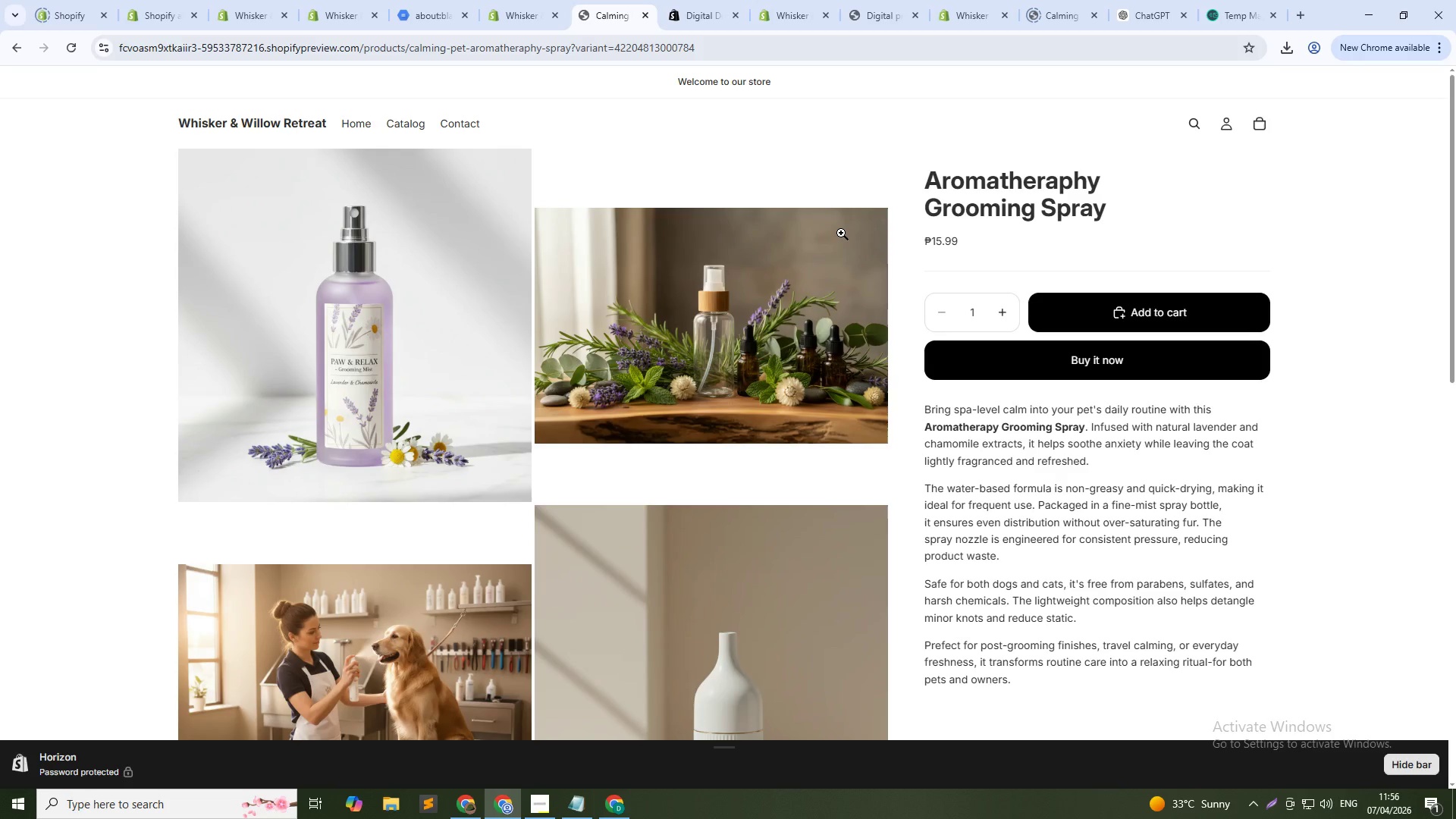 
wait(8.55)
 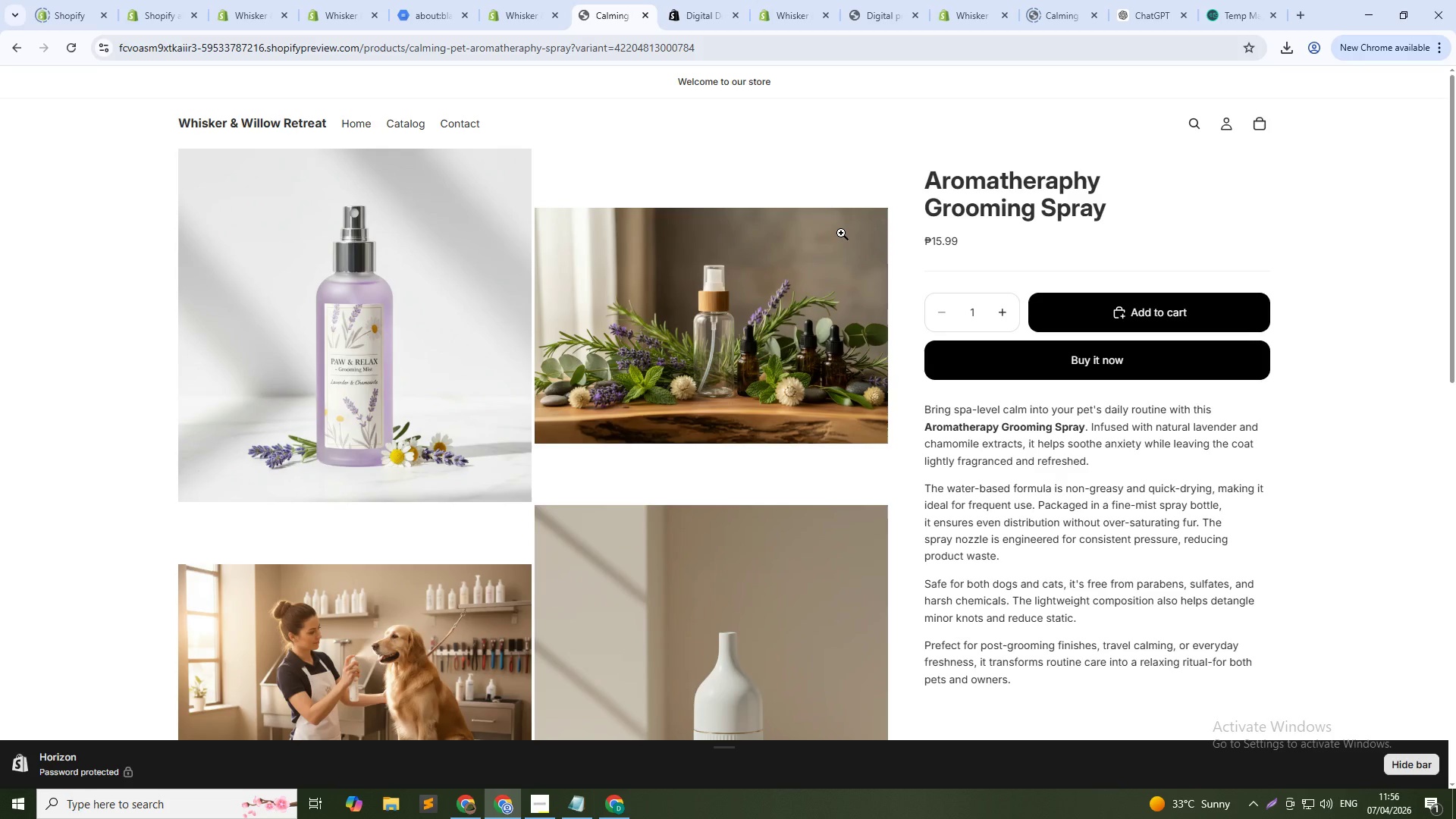 
left_click([333, 0])
 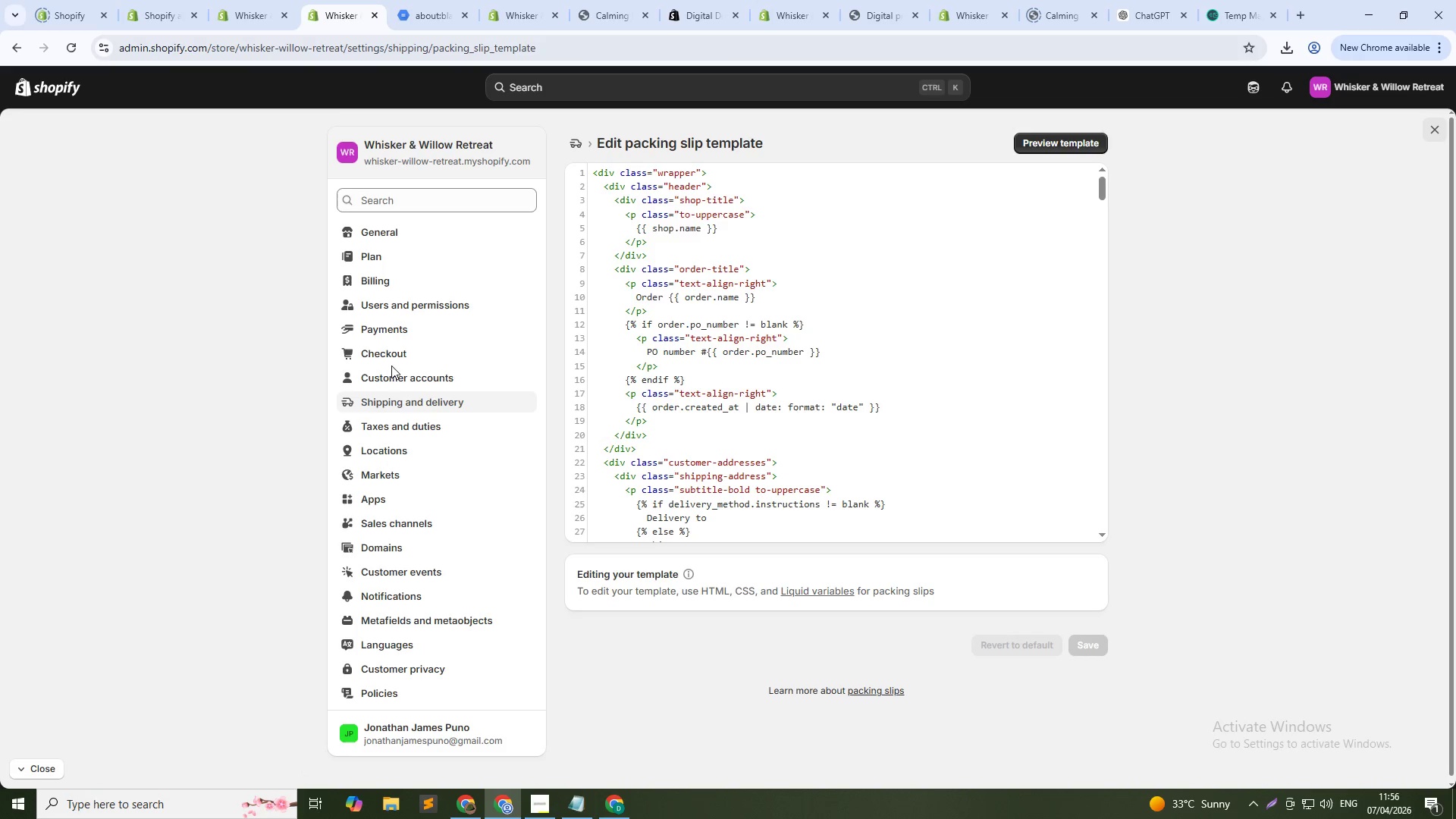 
left_click([573, 142])
 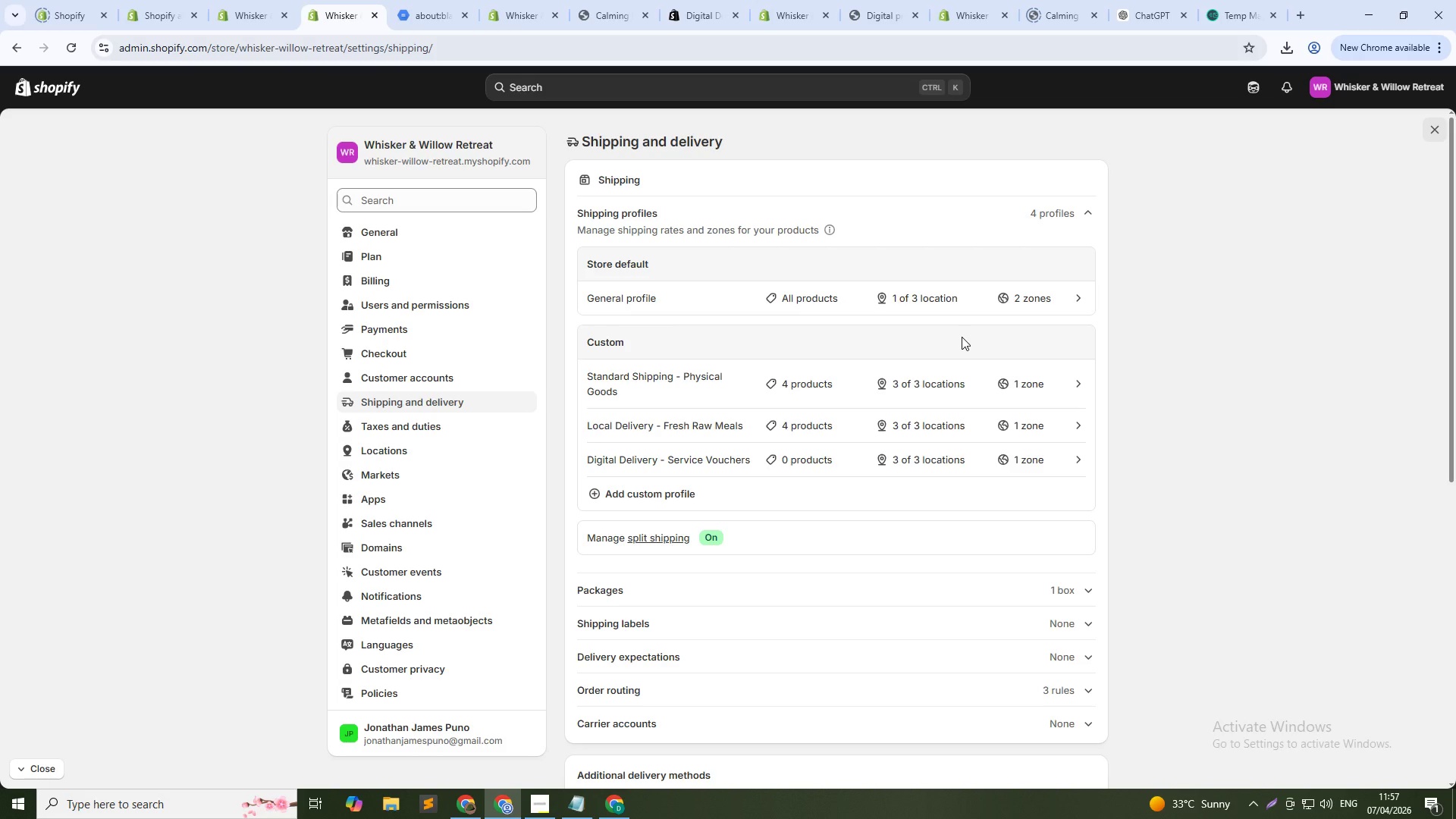 
wait(66.36)
 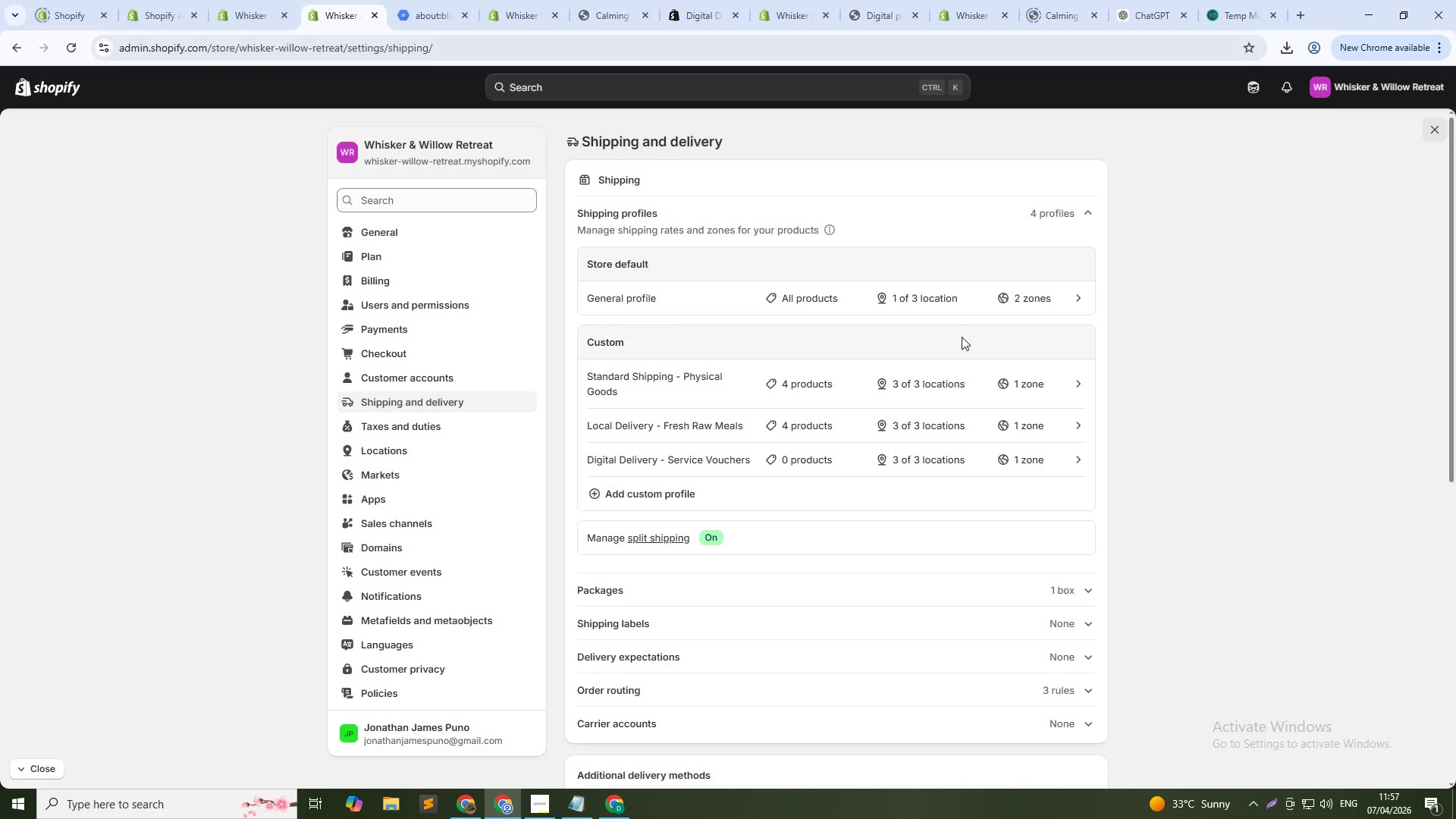 
left_click([601, 0])
 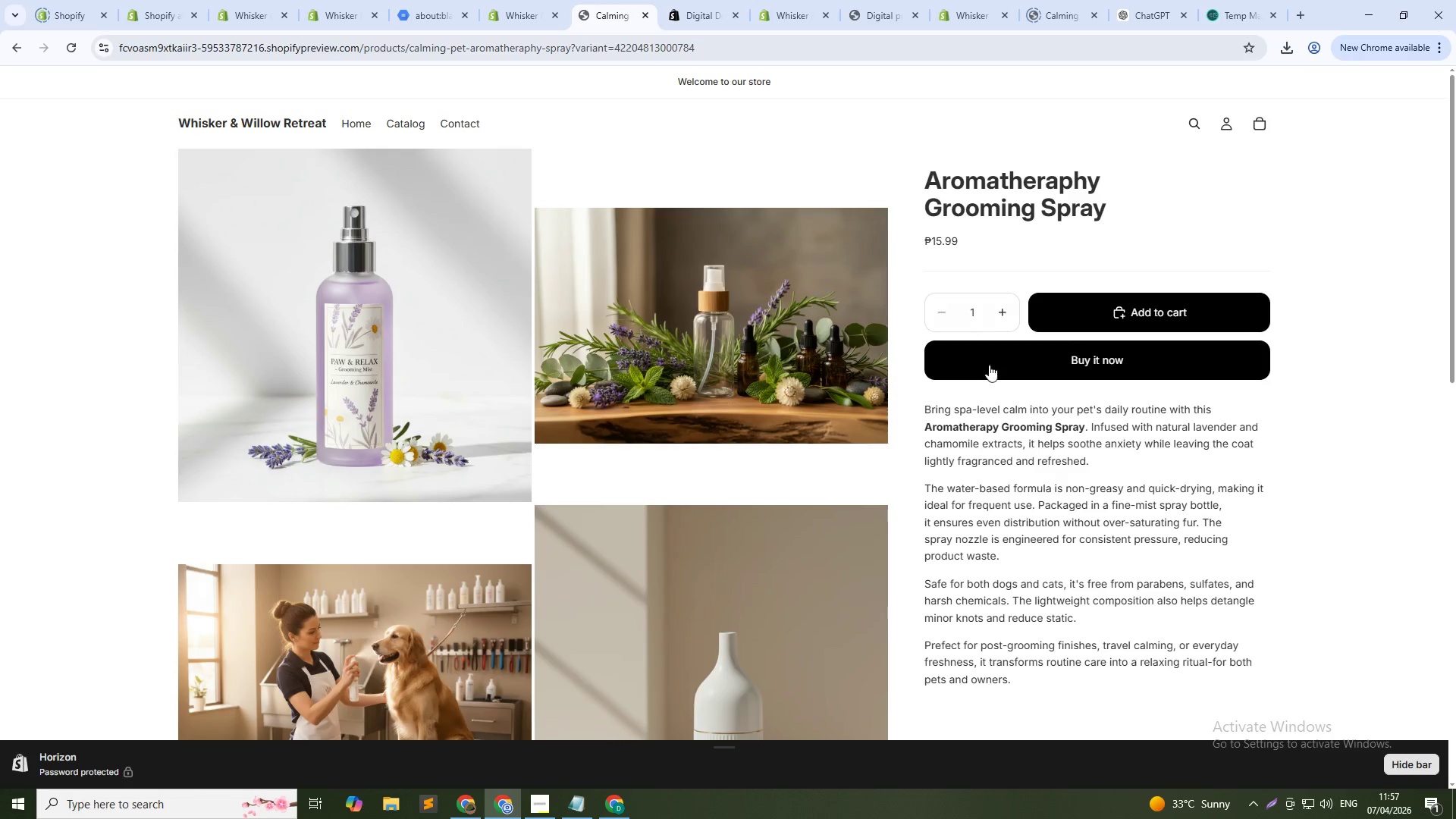 
left_click([990, 366])
 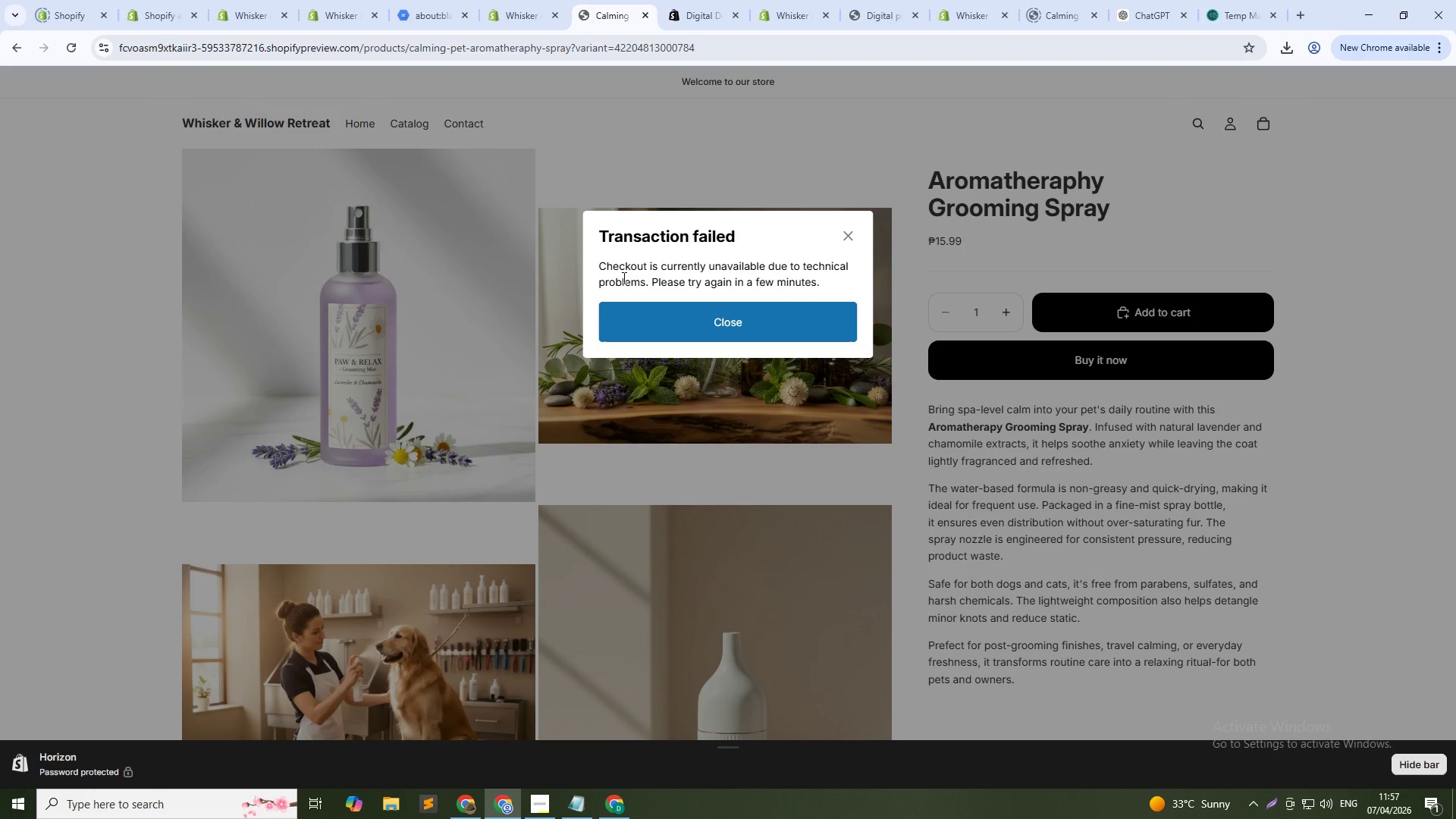 
left_click_drag(start_coordinate=[601, 264], to_coordinate=[836, 285])
 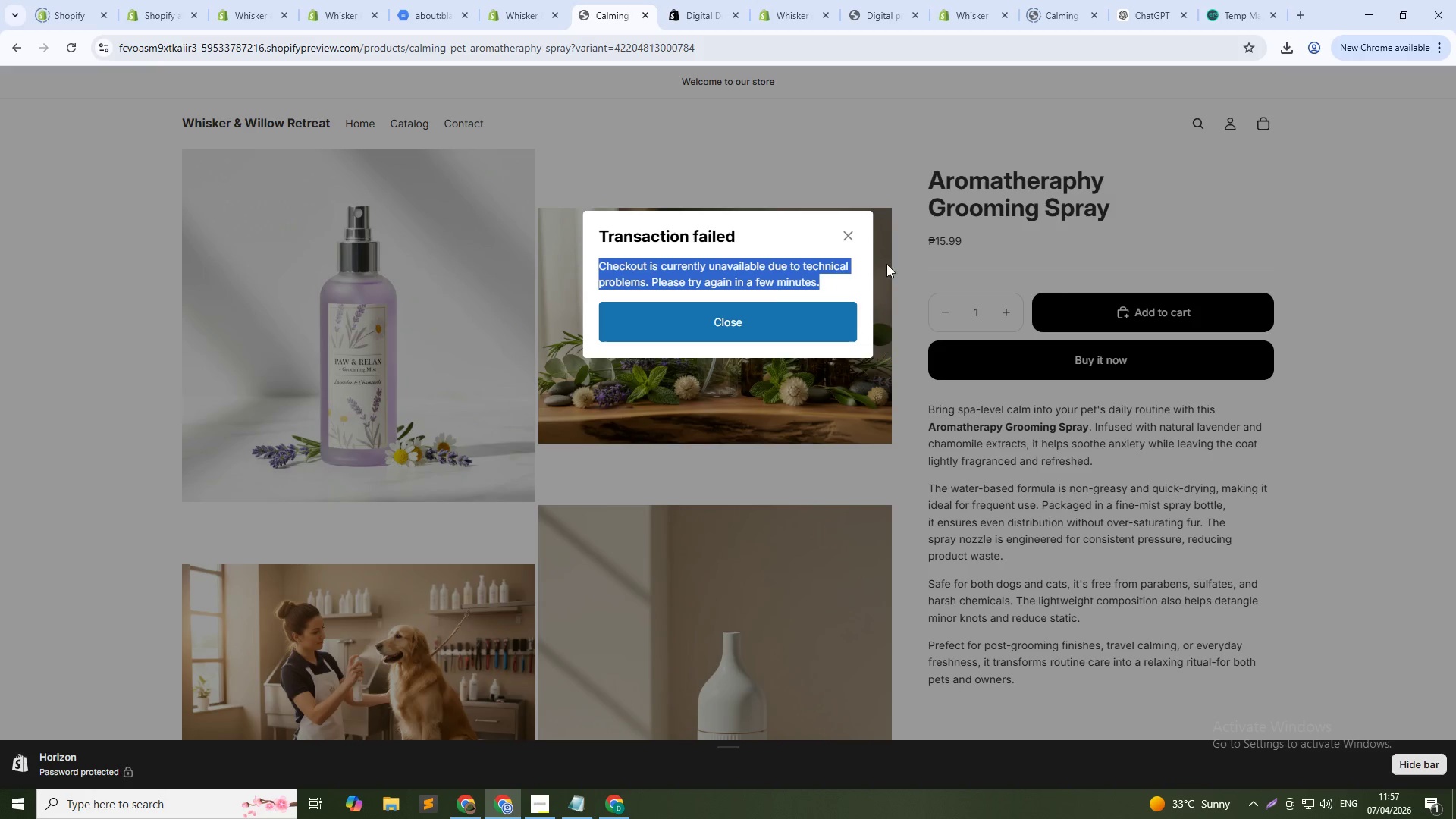 
left_click([849, 236])
 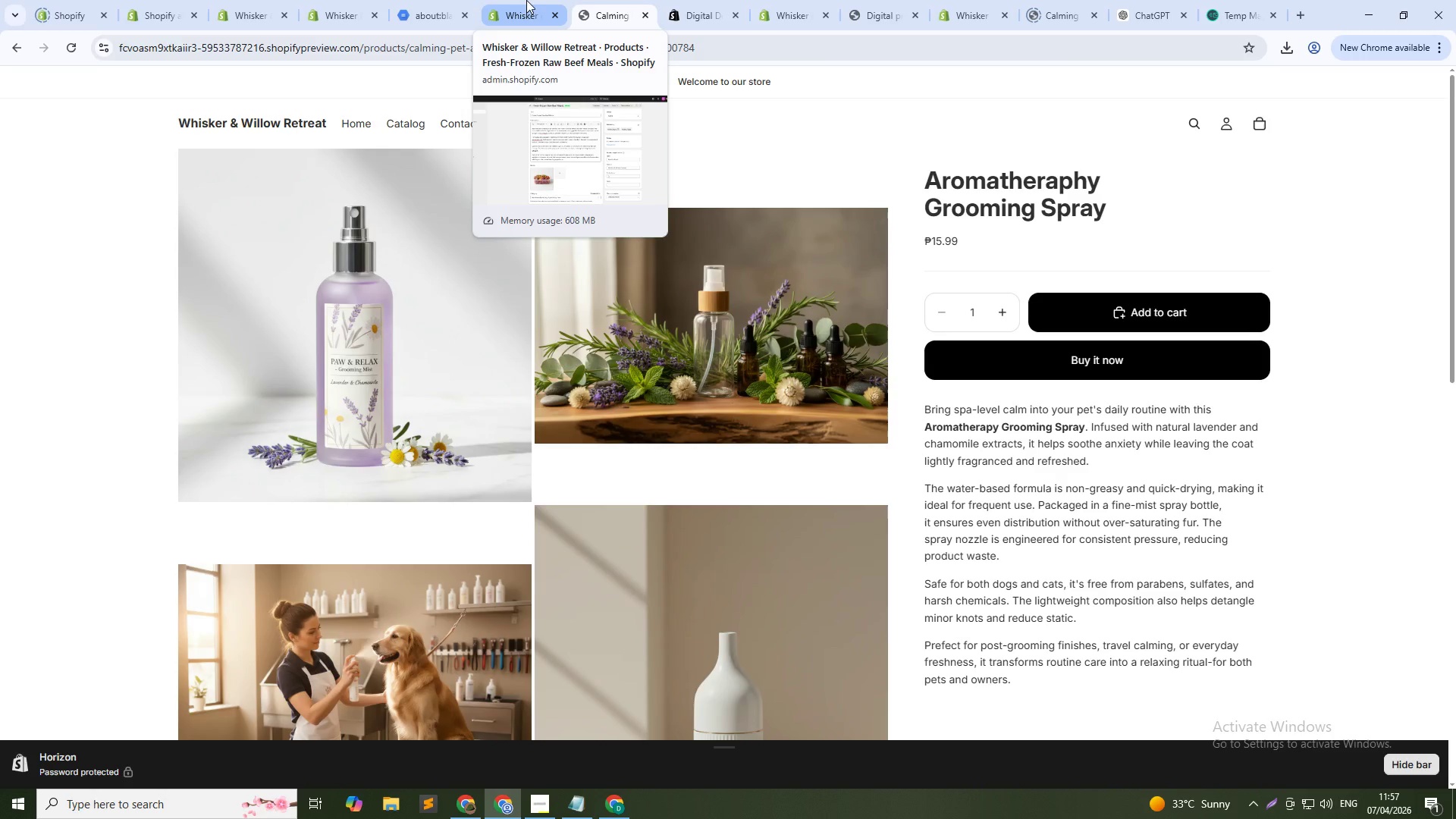 
left_click([526, 0])
 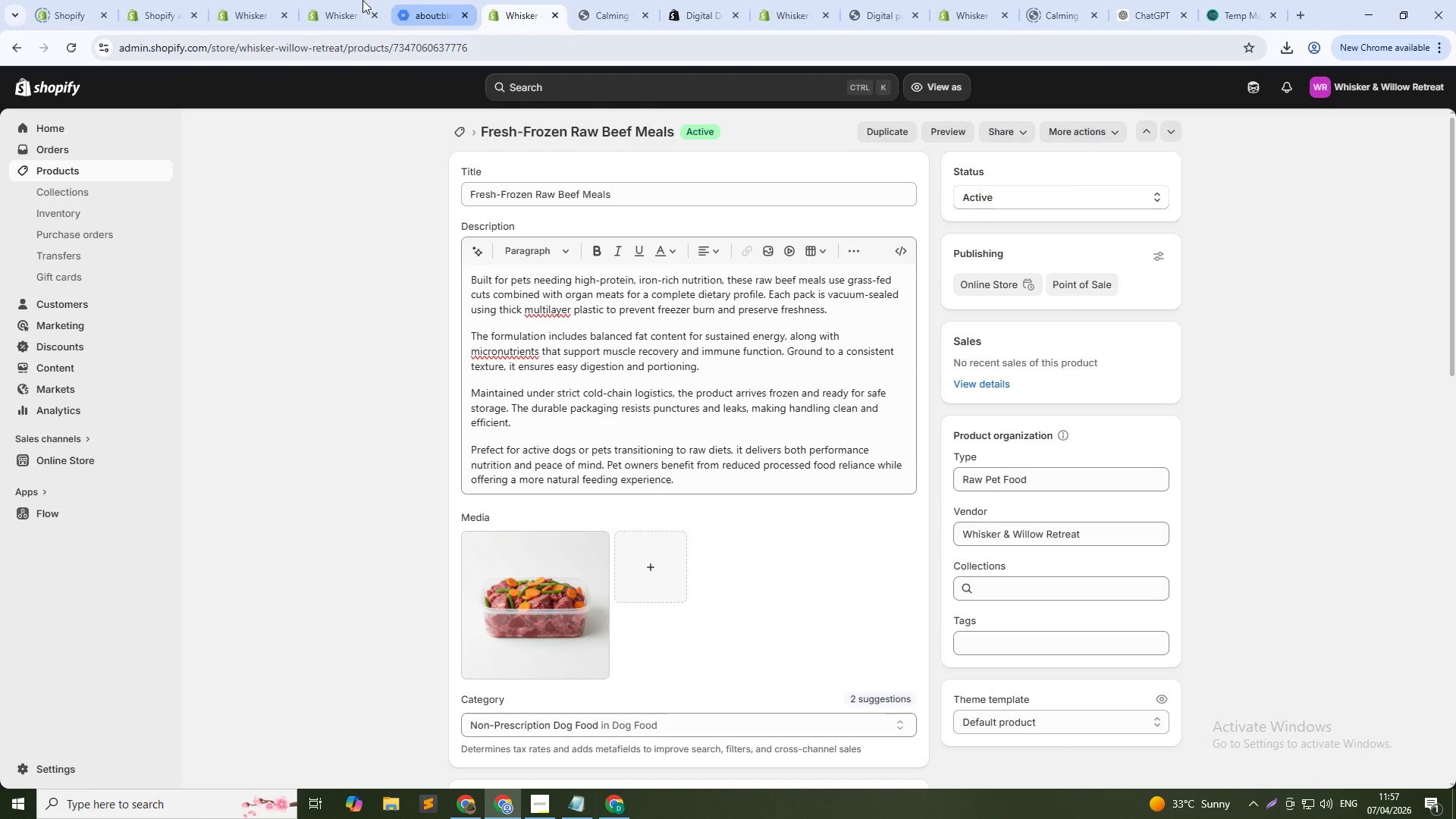 
left_click([346, 0])
 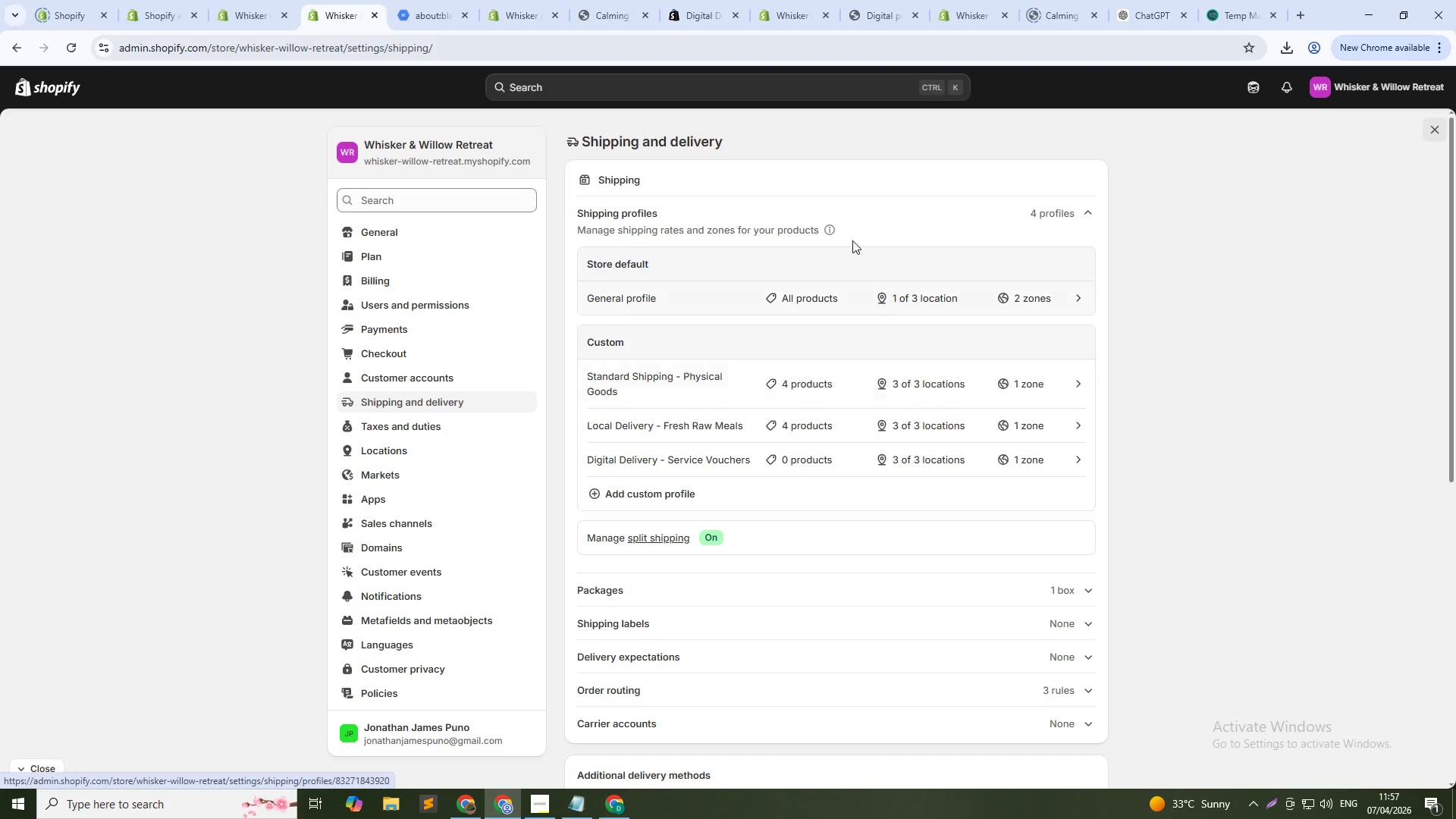 
left_click([530, 0])
 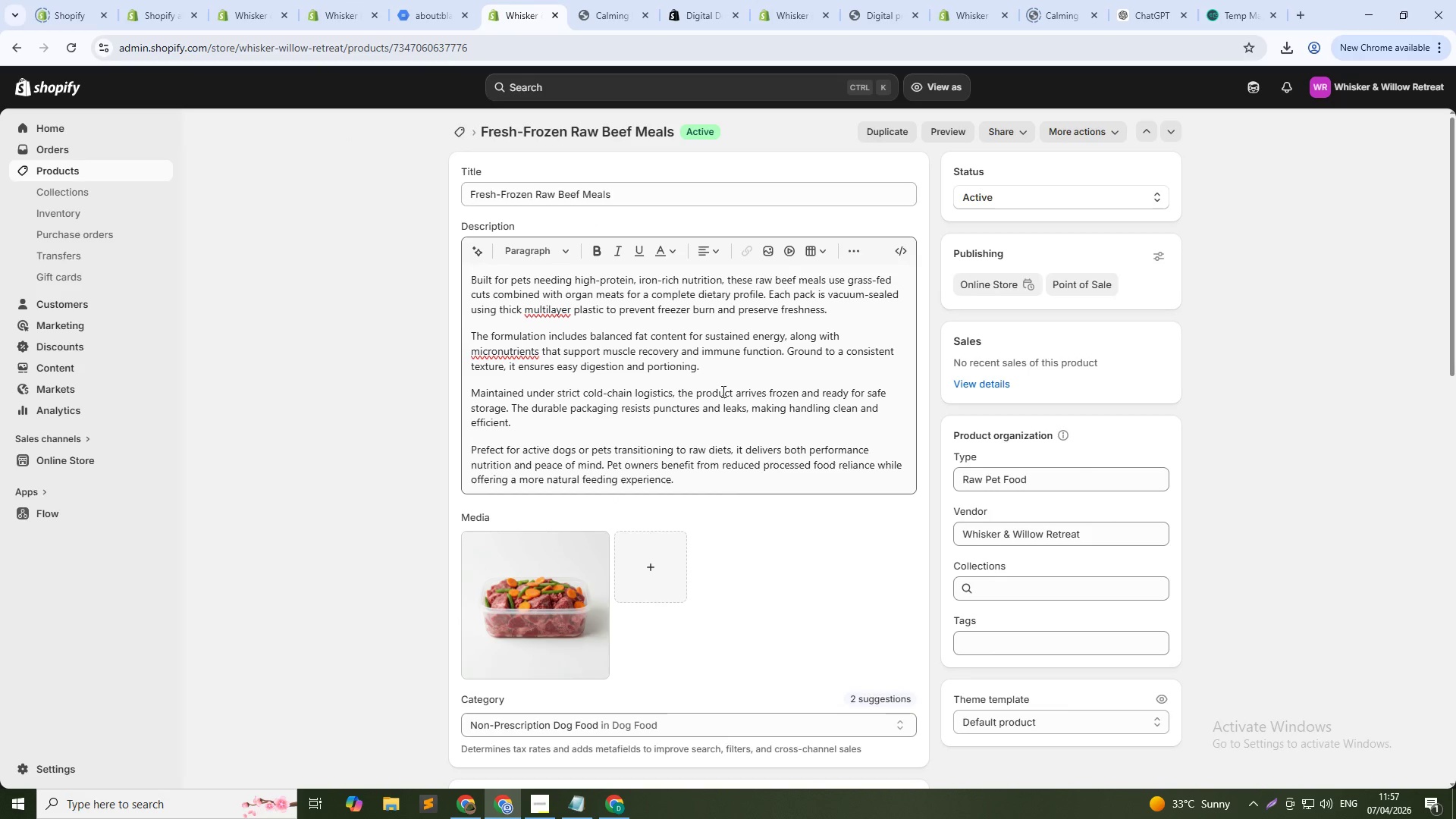 
hold_key(key=AltLeft, duration=0.59)
 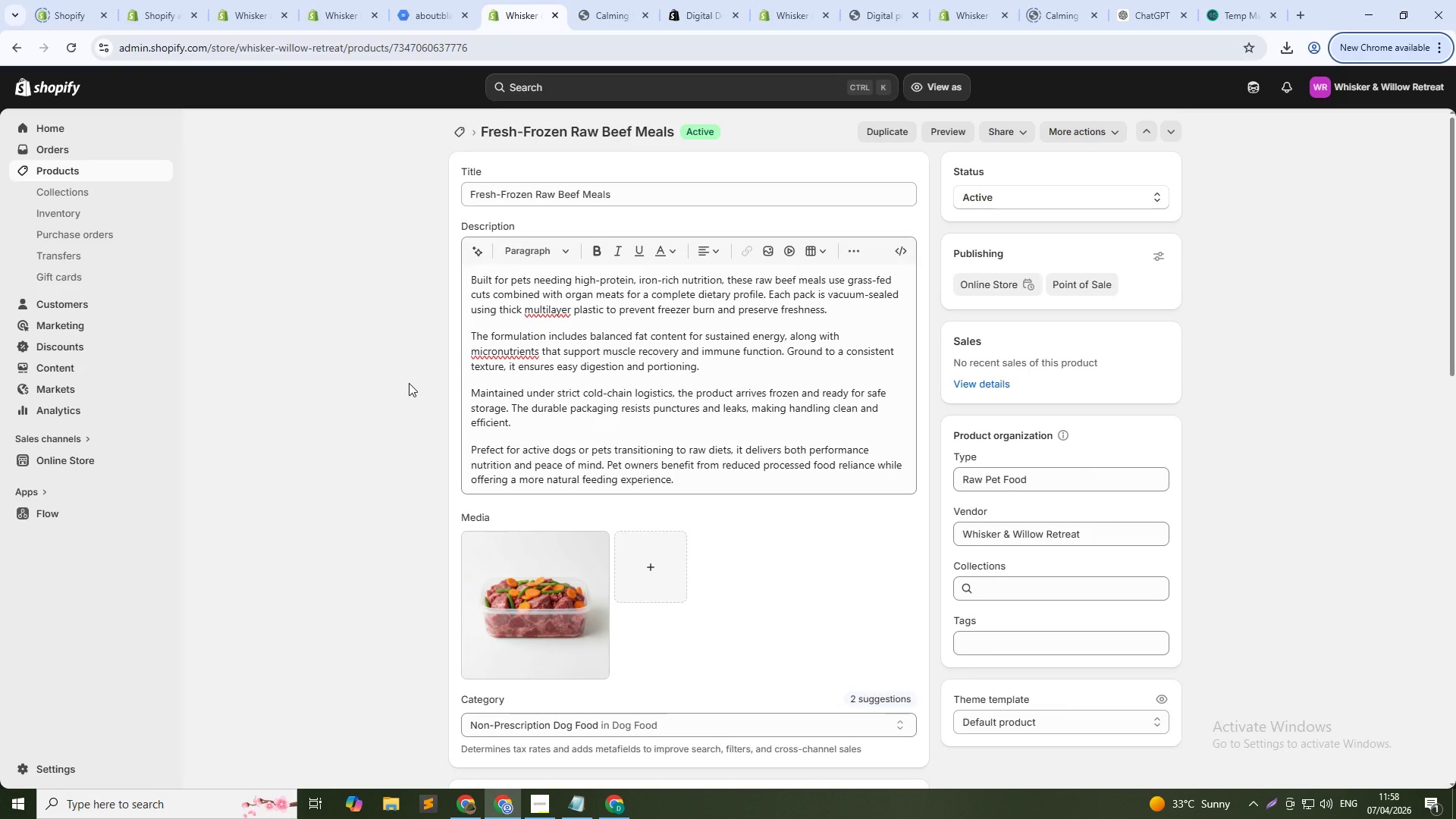 
wait(5.08)
 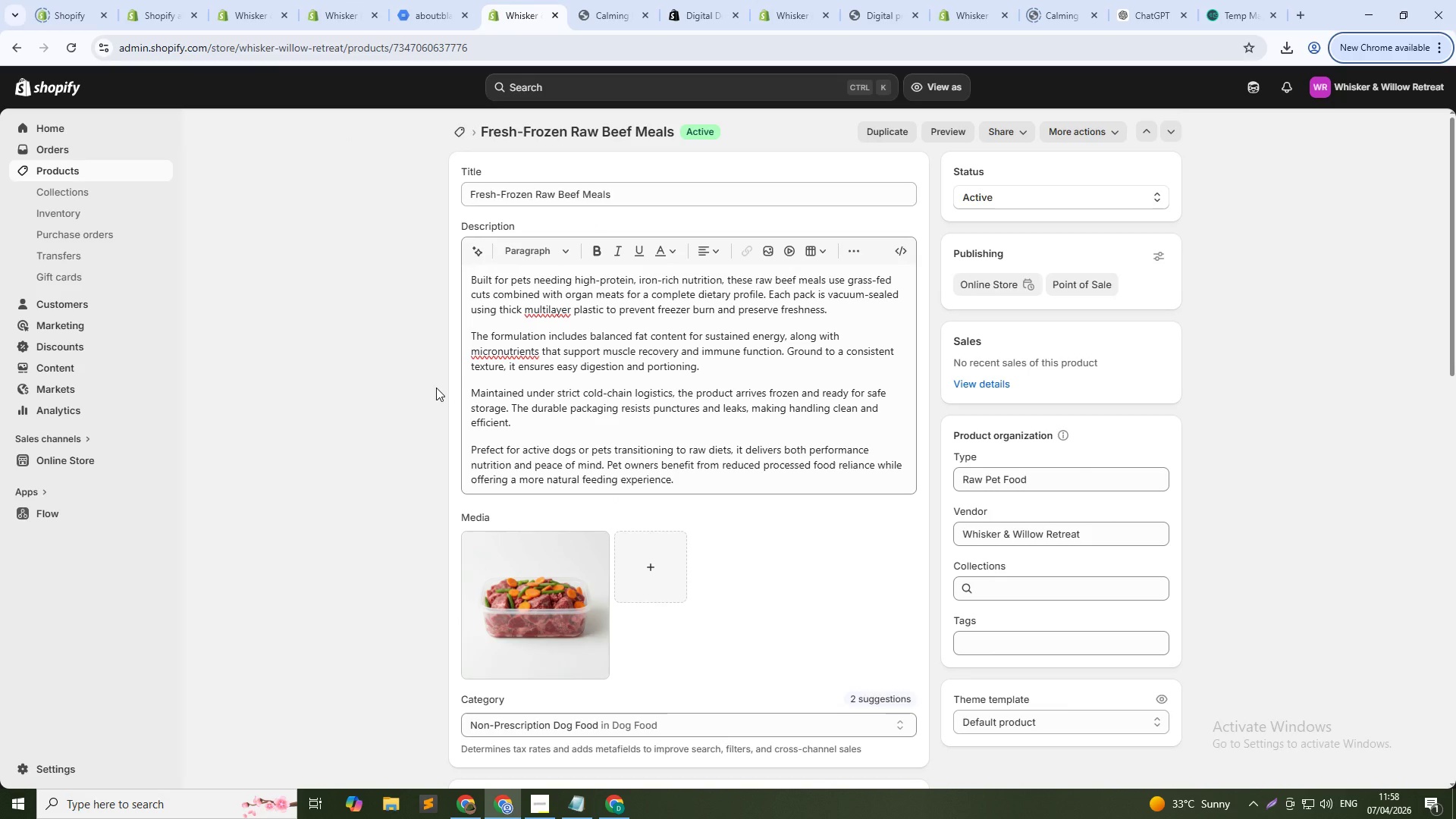 
key(Alt+Tab)